 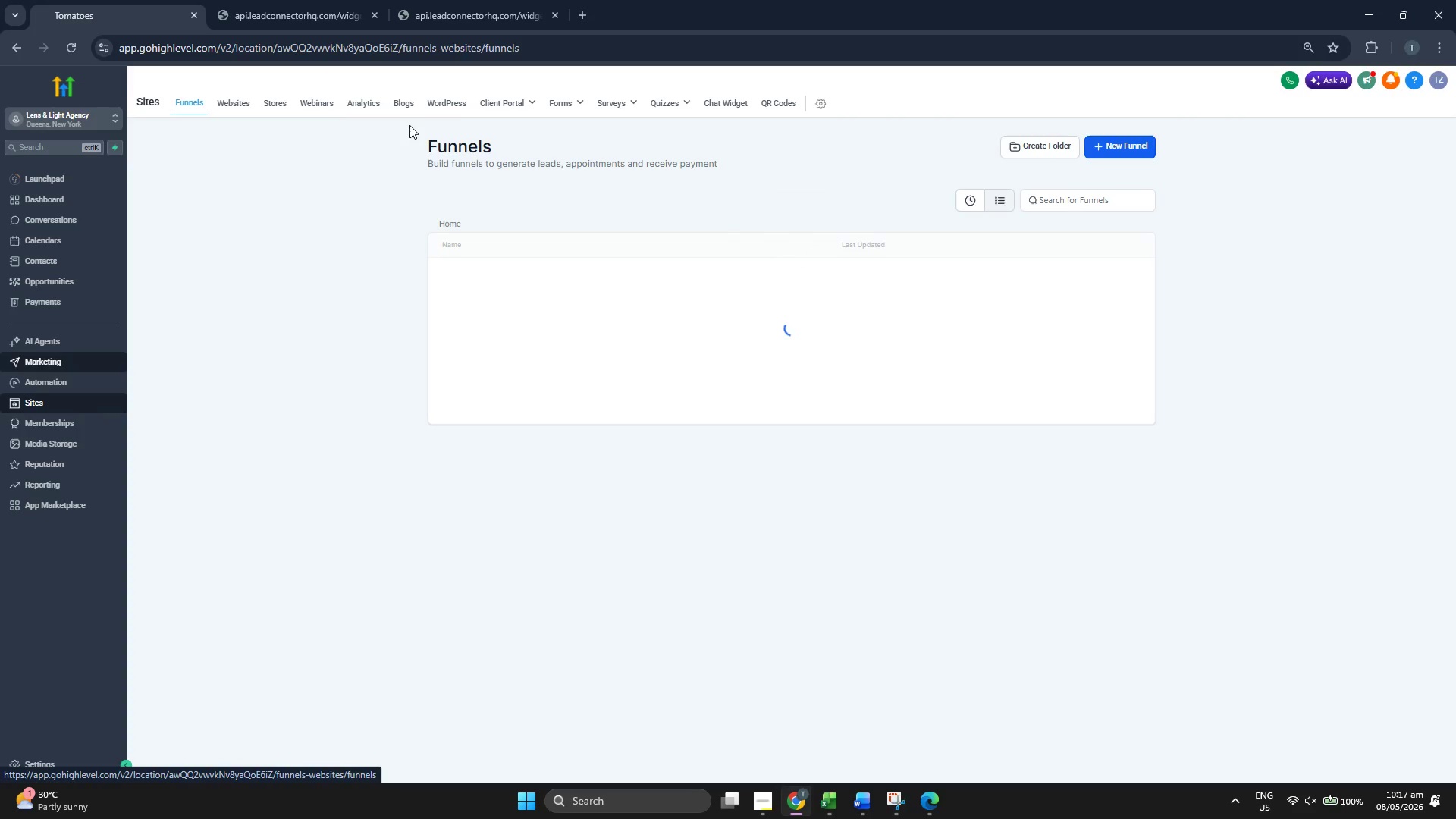 
left_click([566, 99])
 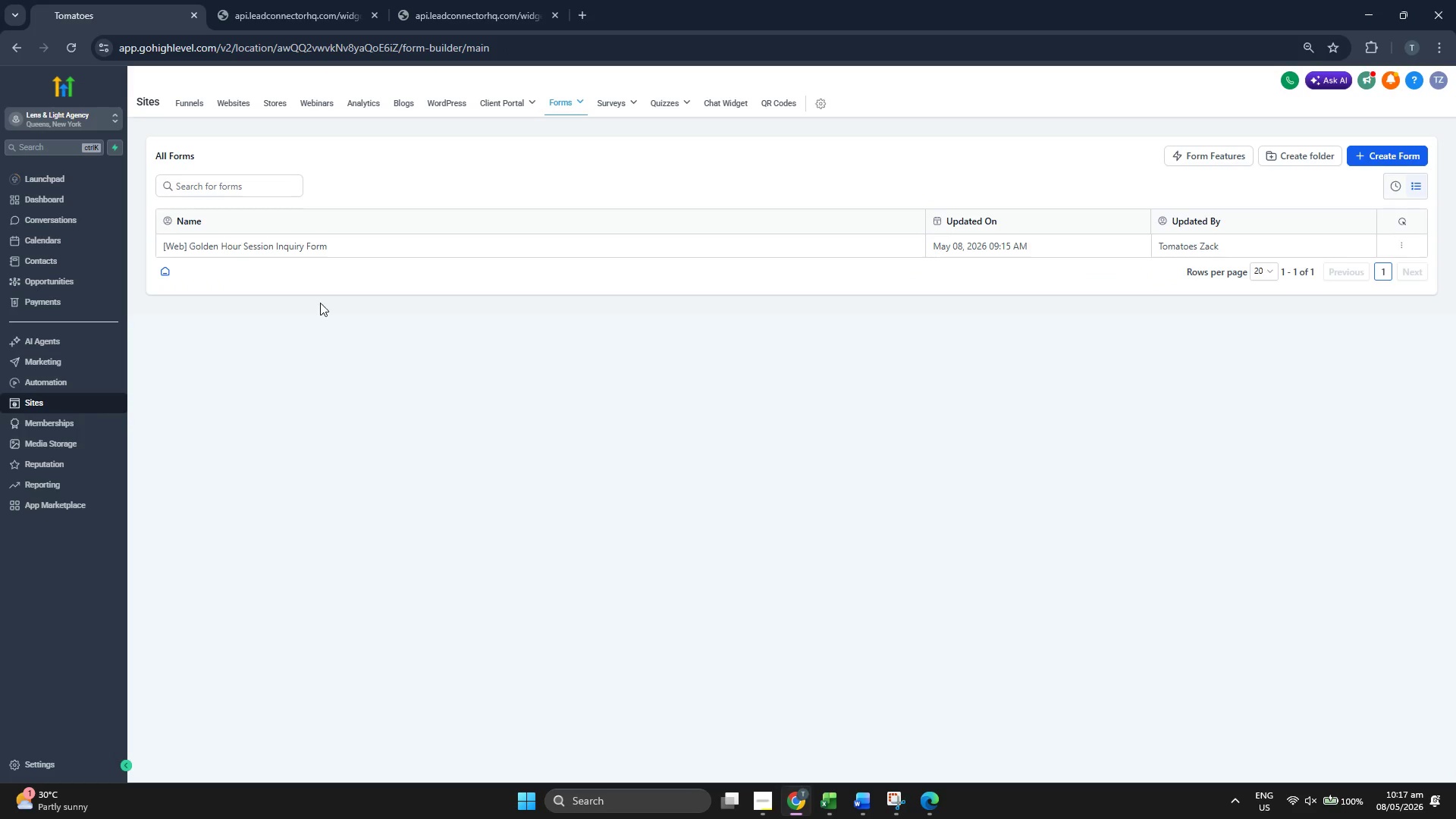 
left_click([262, 246])
 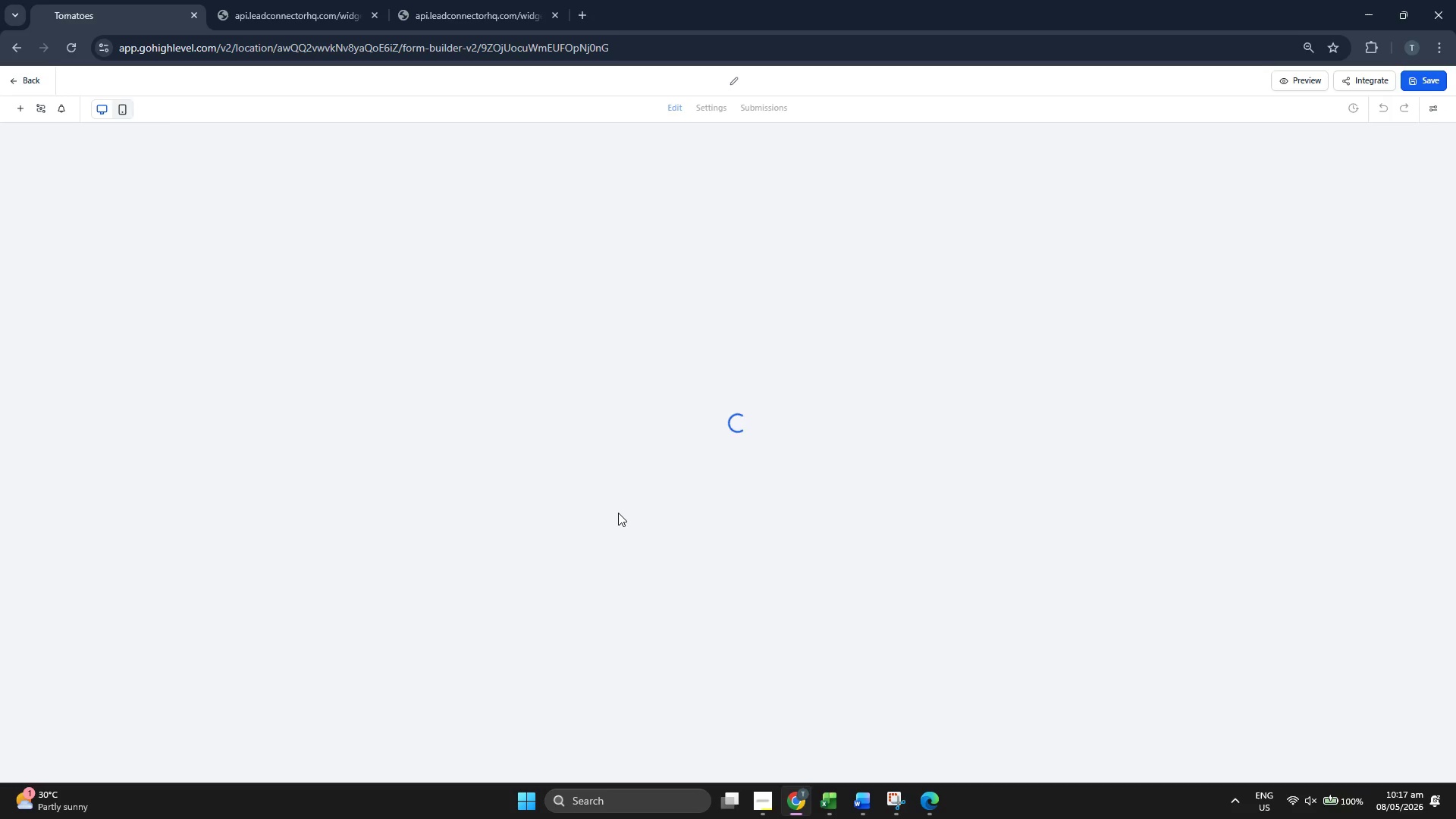 
wait(8.39)
 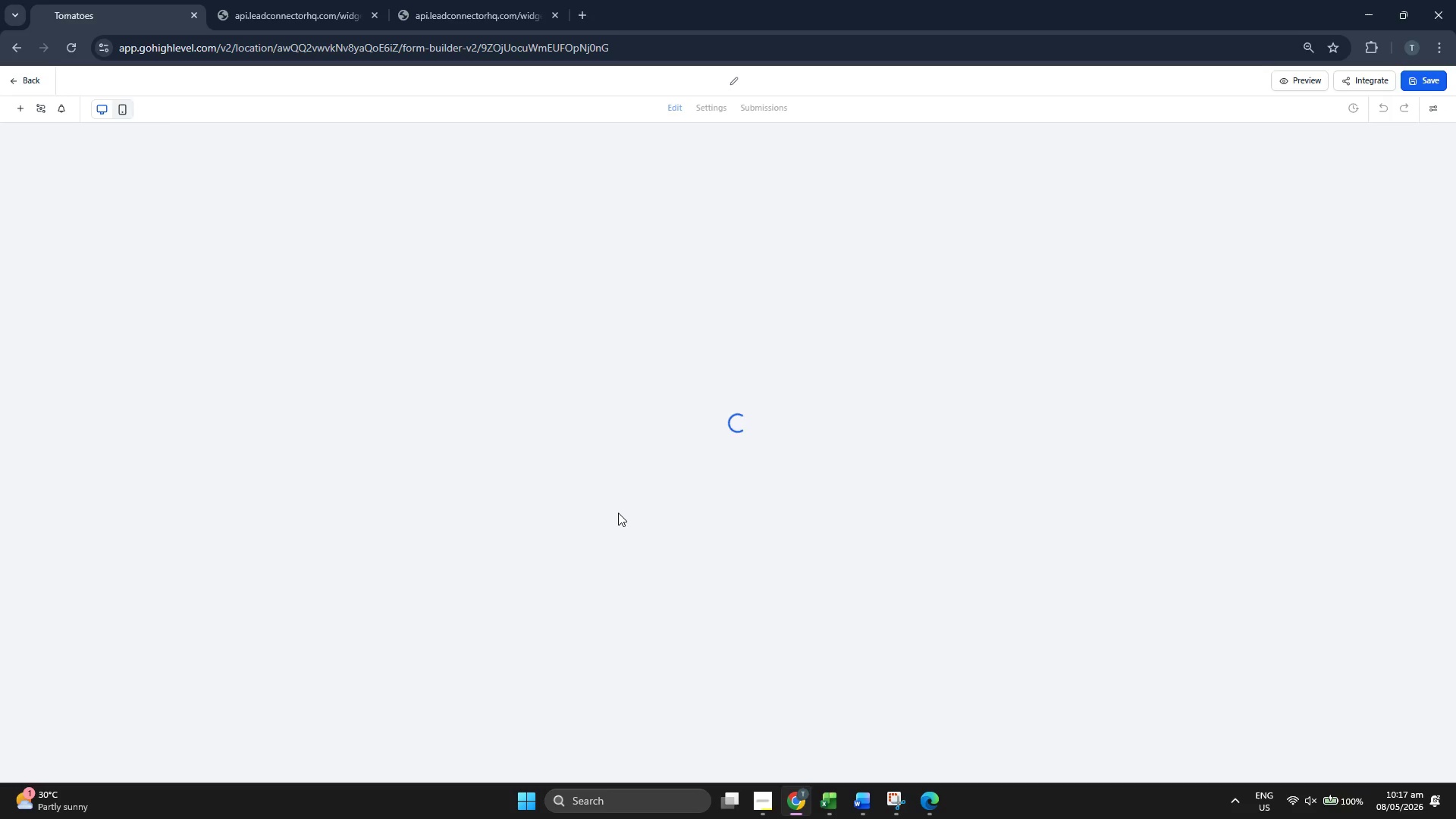 
left_click([109, 46])
 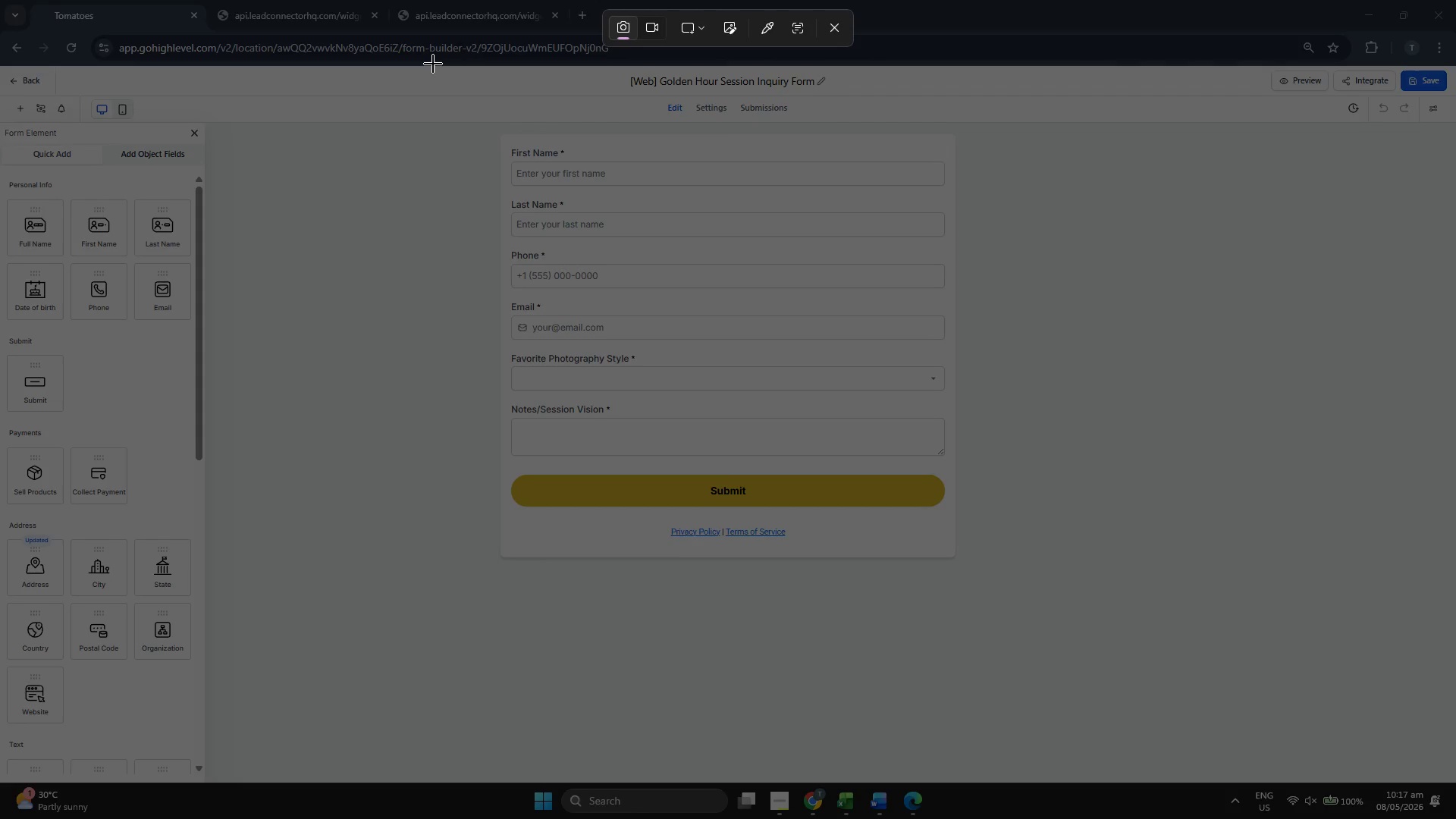 
left_click_drag(start_coordinate=[435, 64], to_coordinate=[1005, 581])
 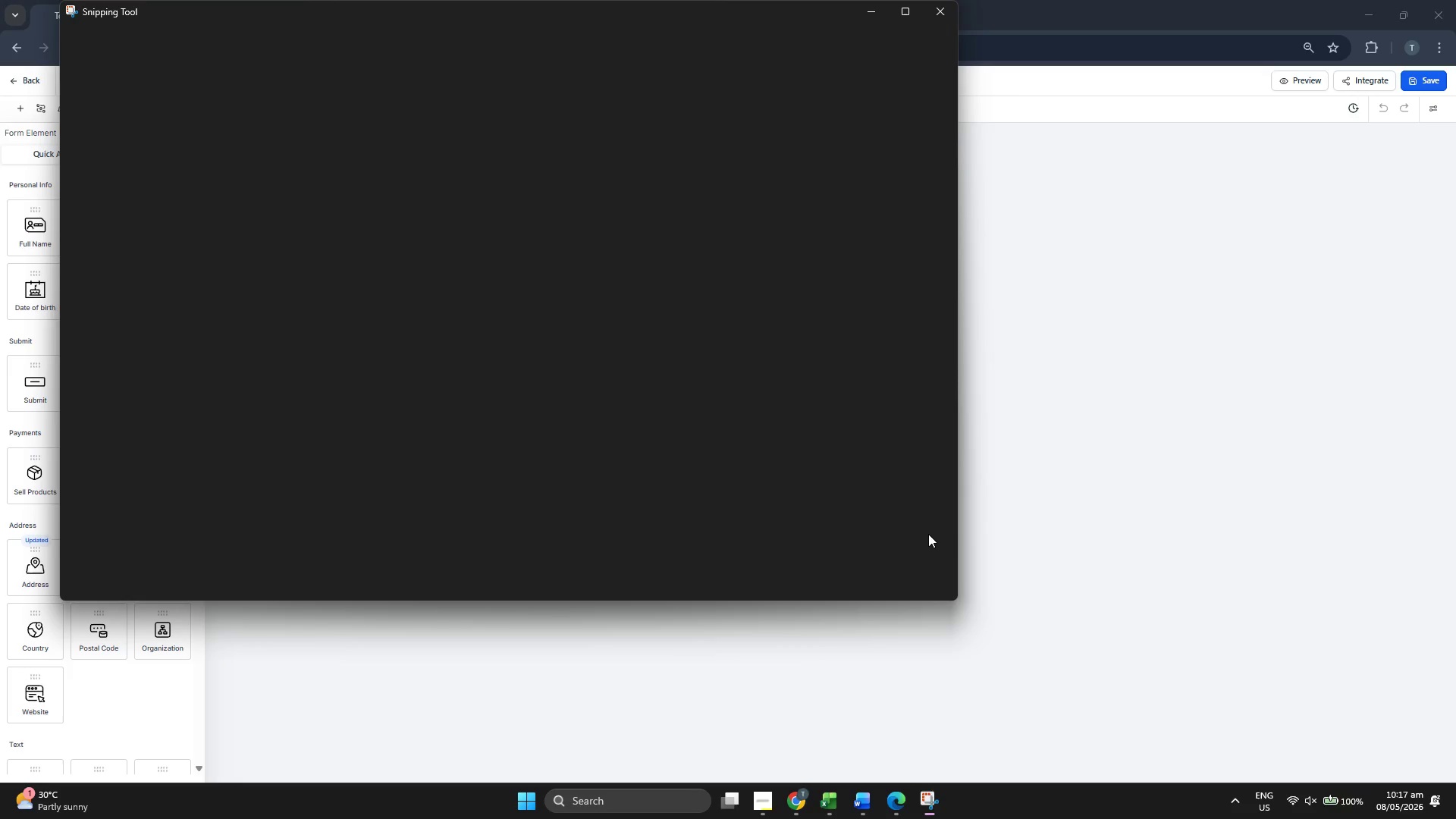 
right_click([495, 309])
 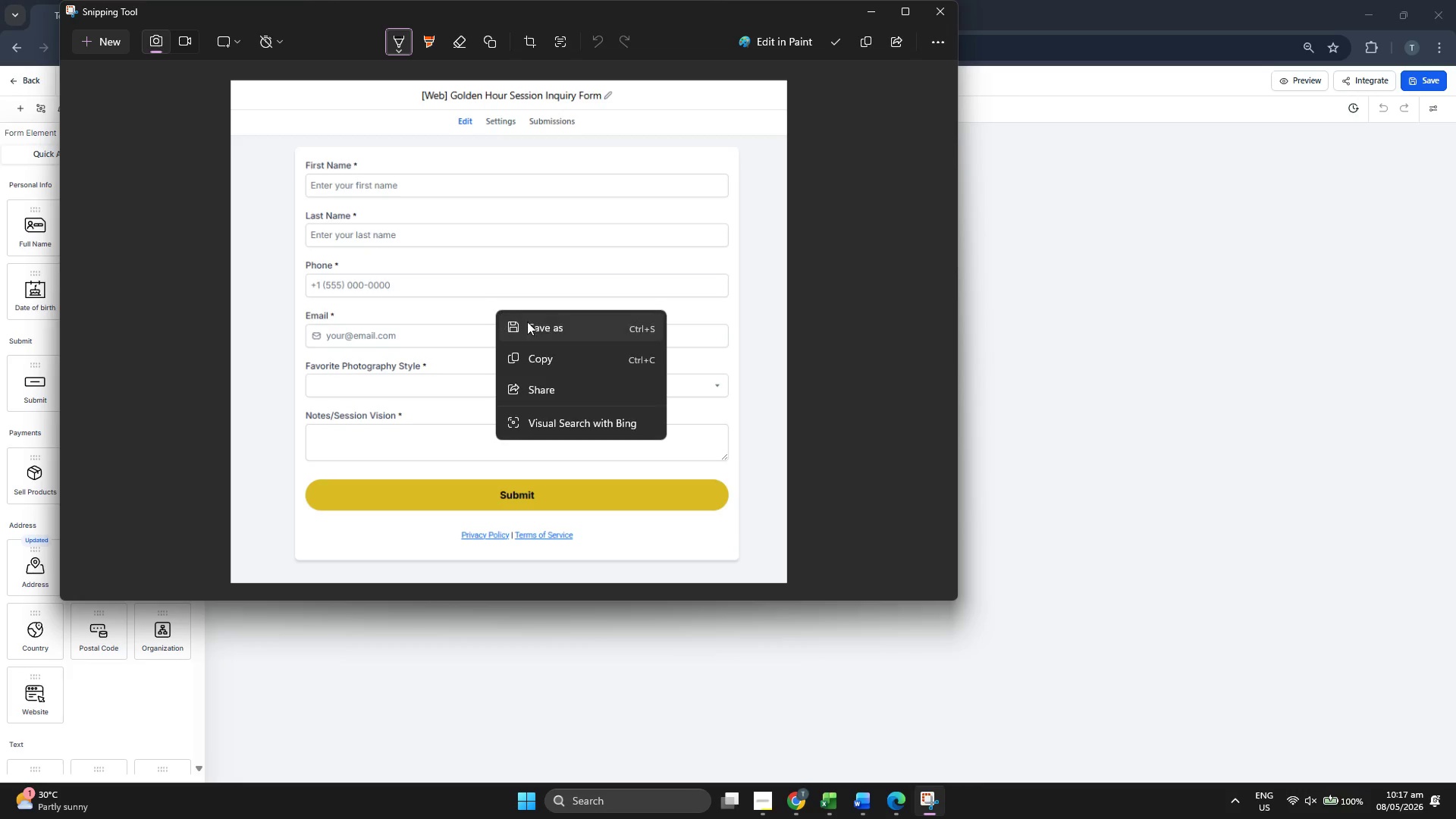 
left_click([549, 326])
 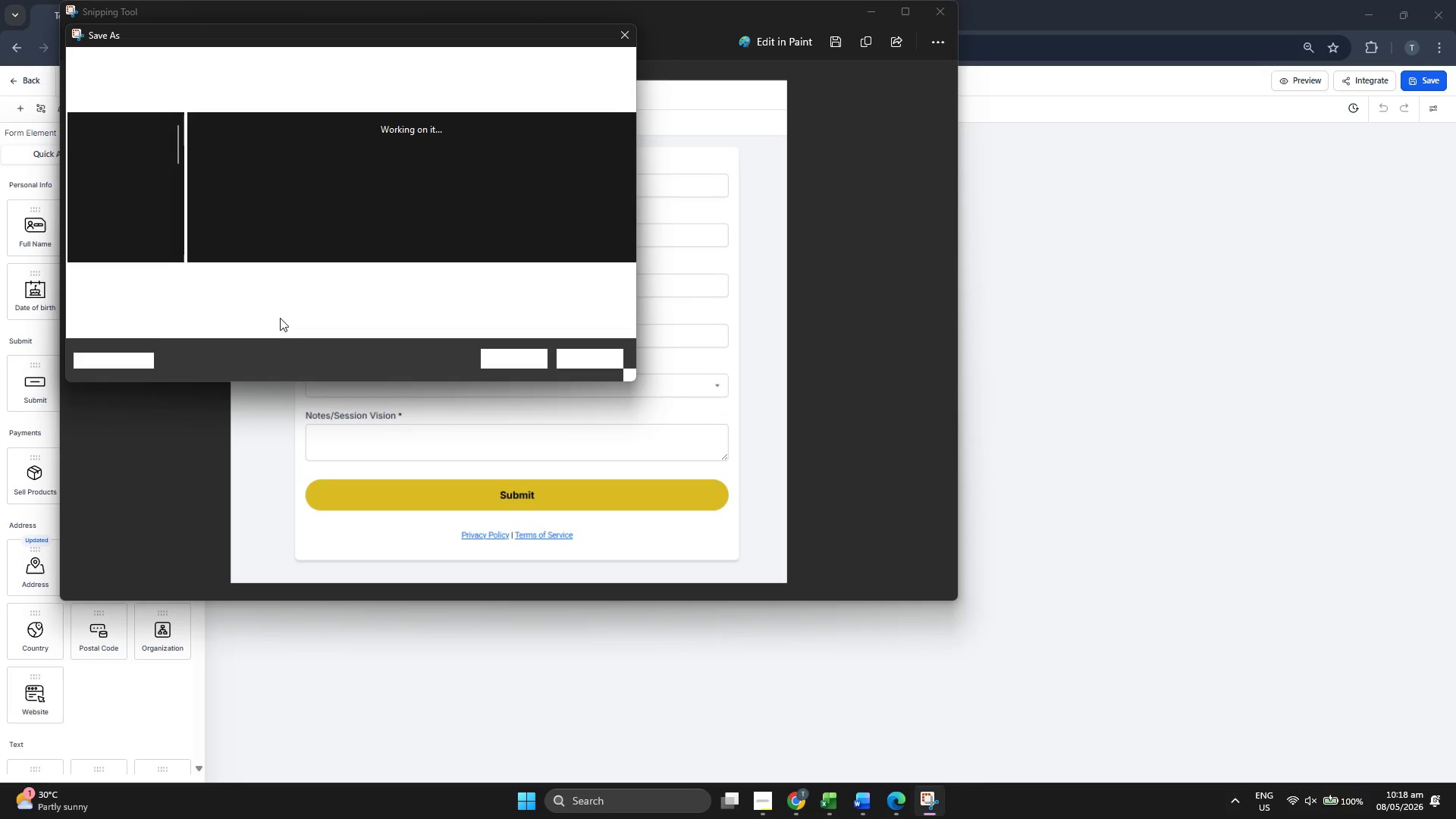 
double_click([311, 277])
 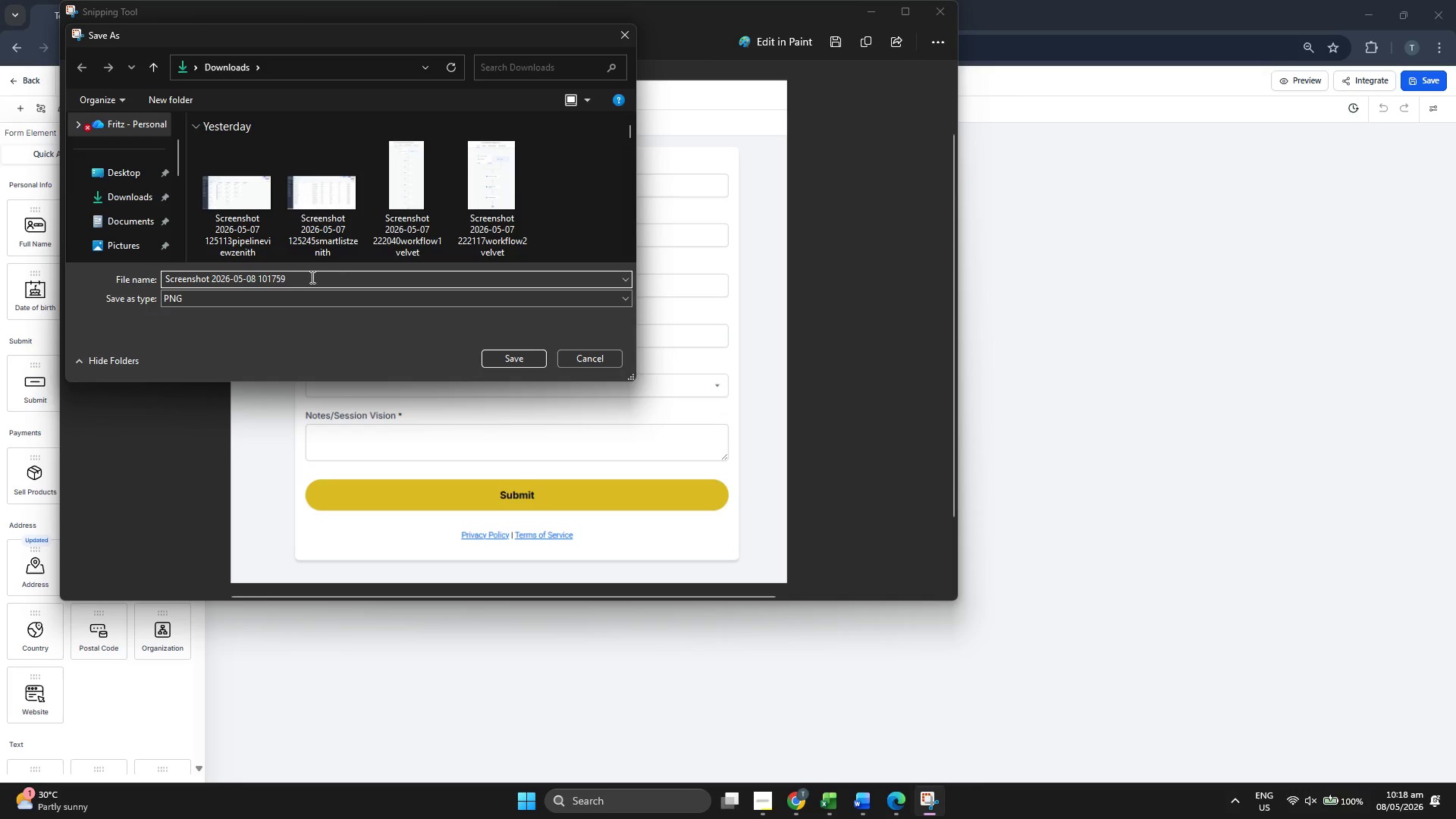 
type(lensleig)
key(Backspace)
key(Backspace)
key(Backspace)
type(ightform)
 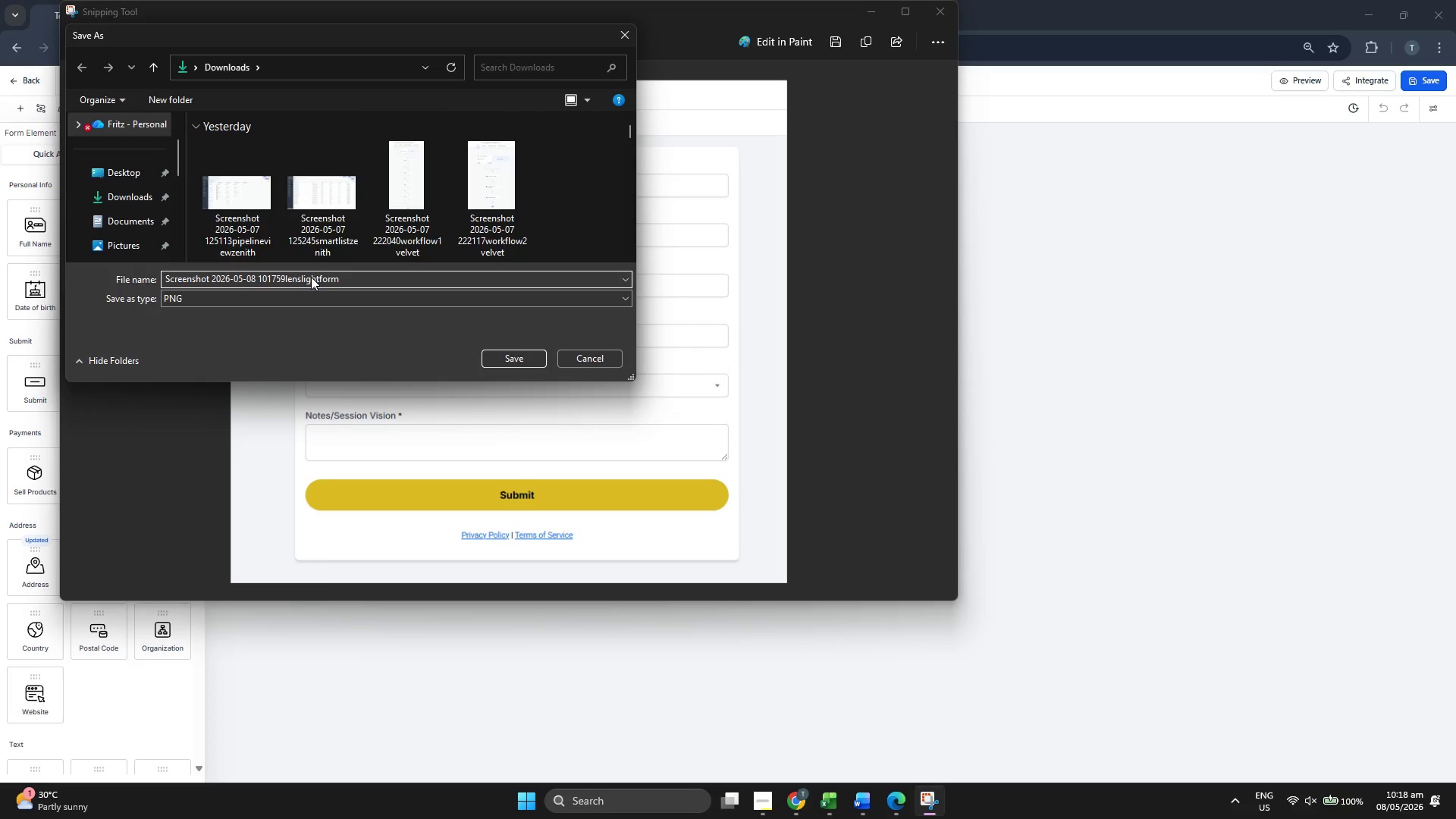 
key(Enter)
 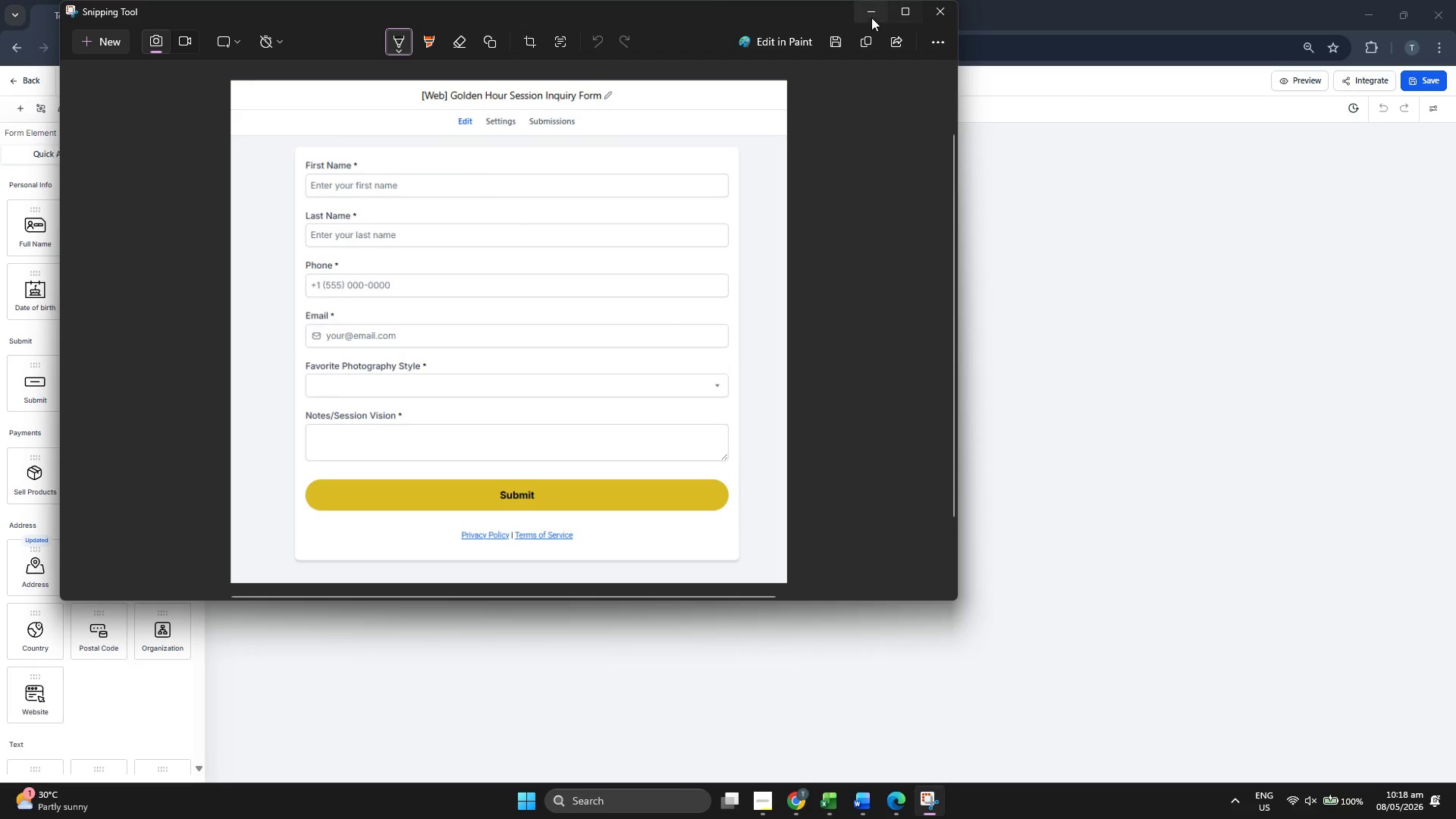 
left_click([871, 17])
 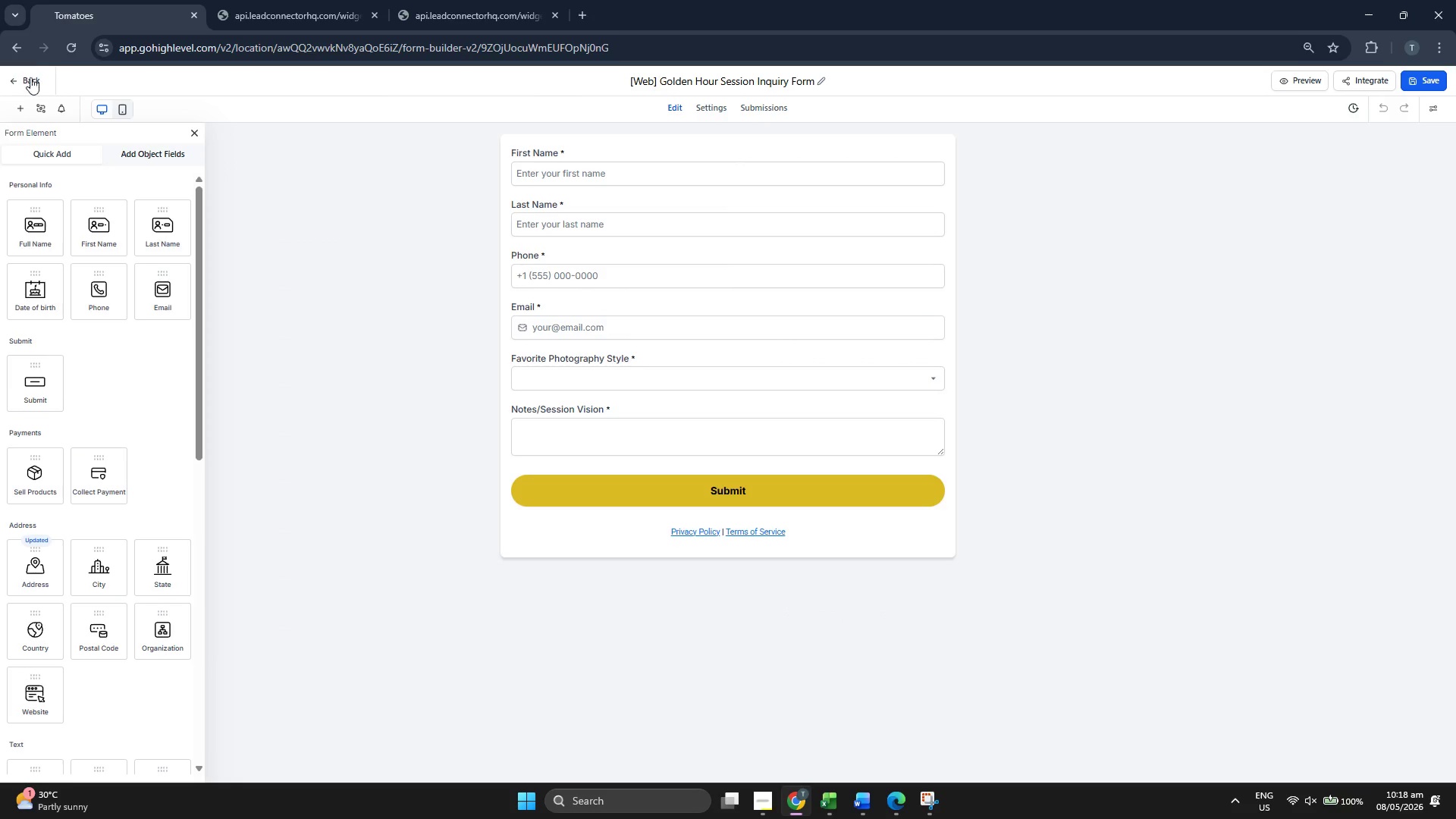 
left_click([14, 77])
 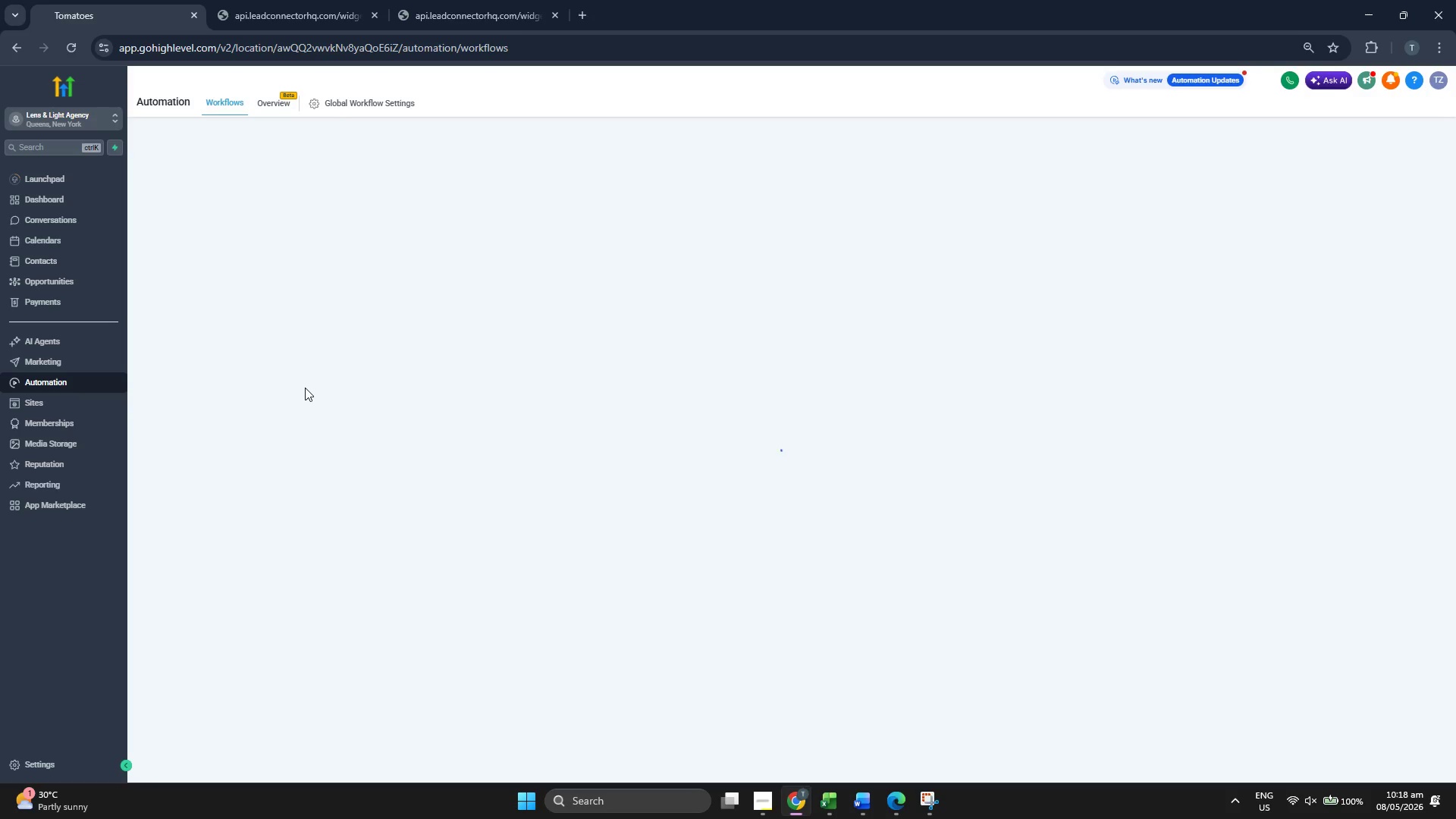 
wait(11.19)
 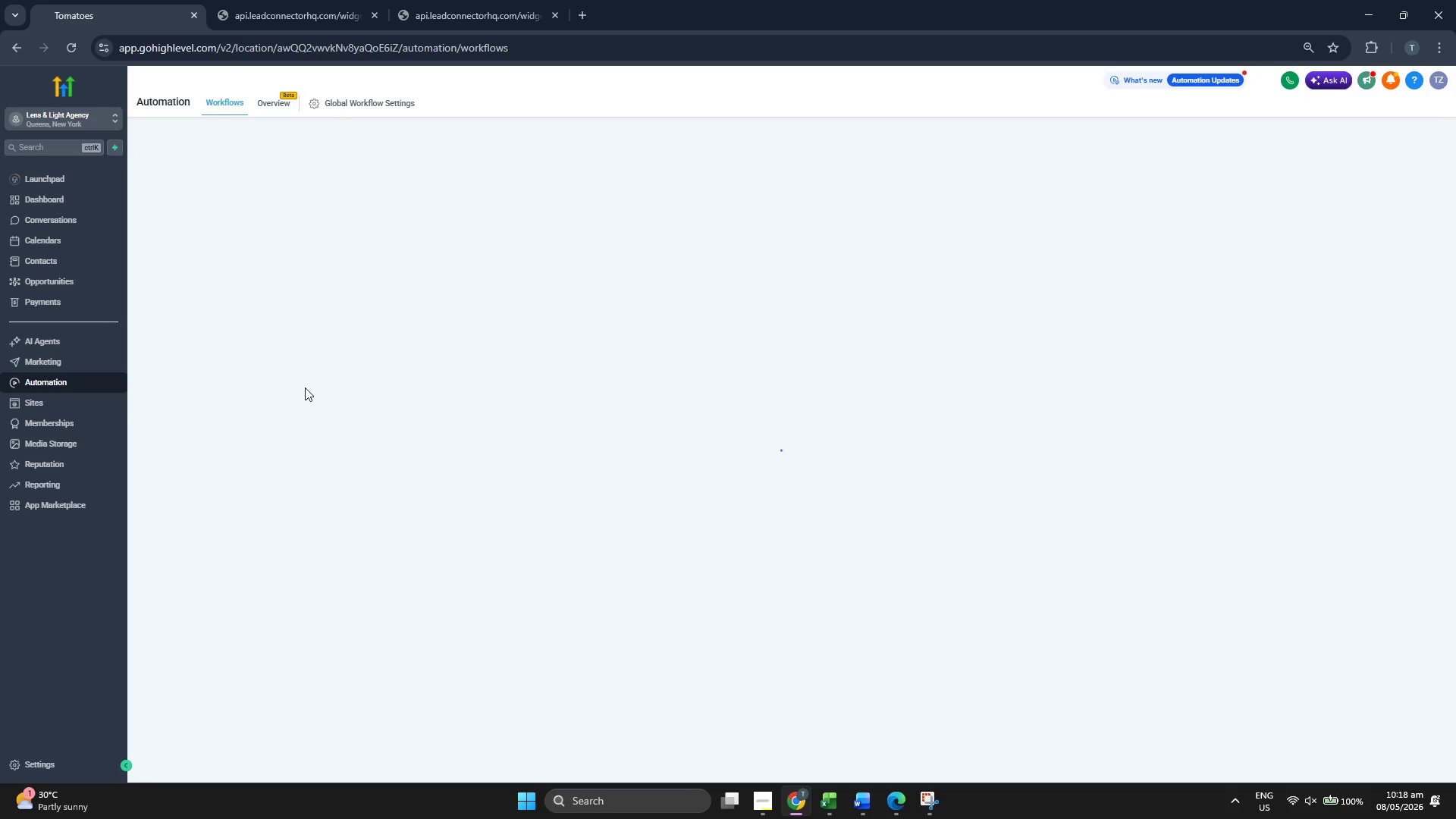 
left_click([68, 117])
 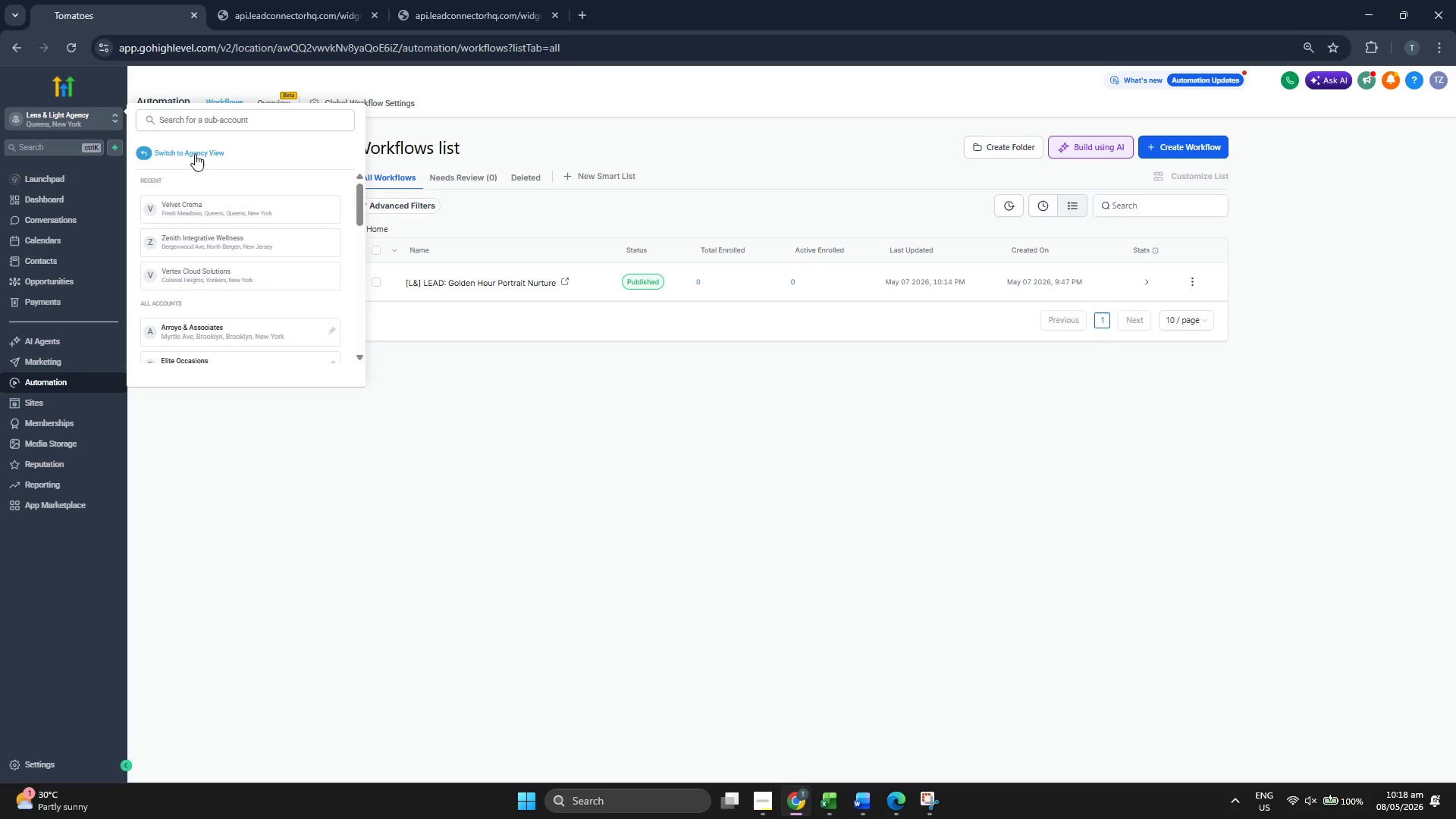 
left_click([195, 154])
 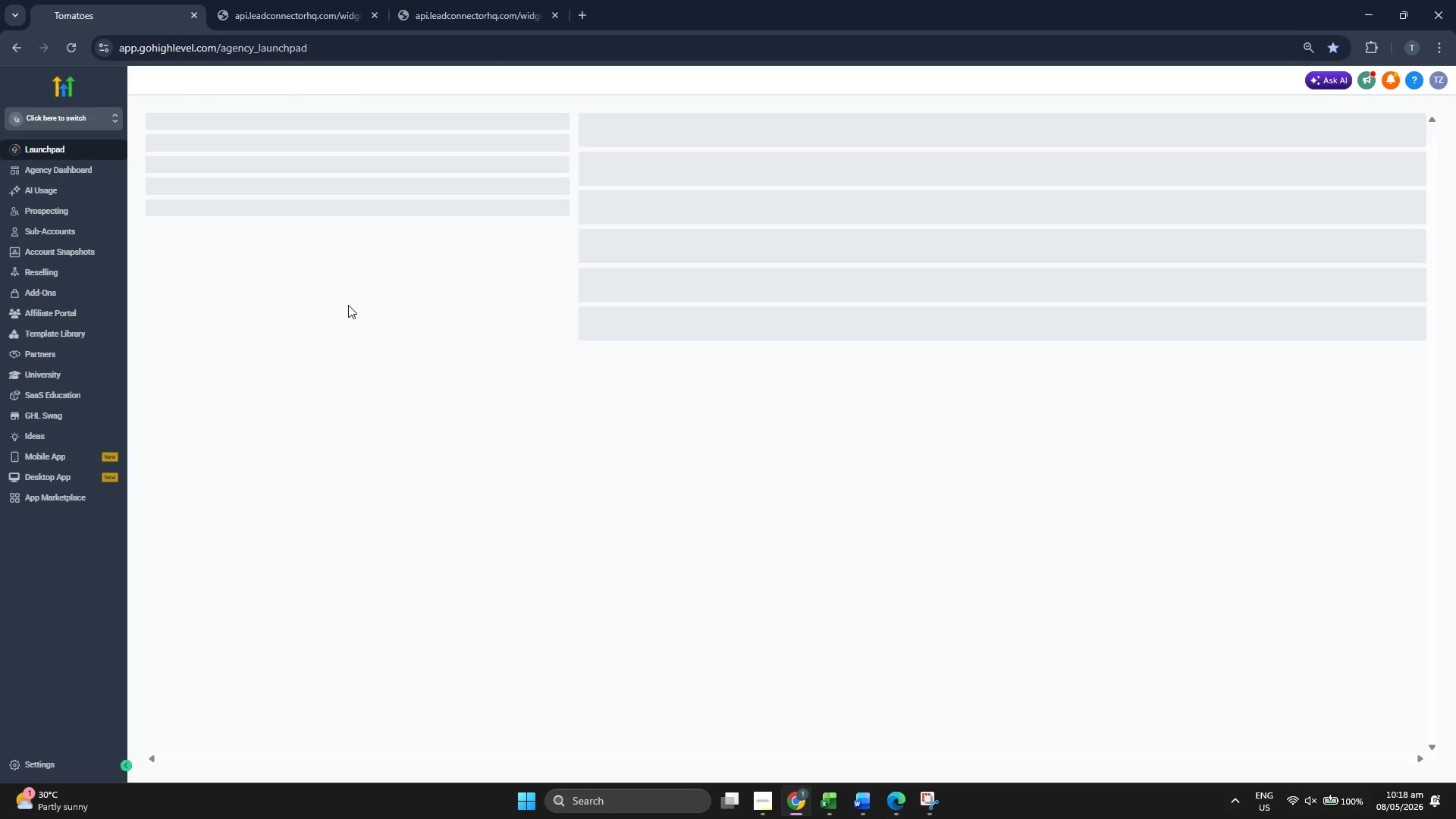 
mouse_move([336, 303])
 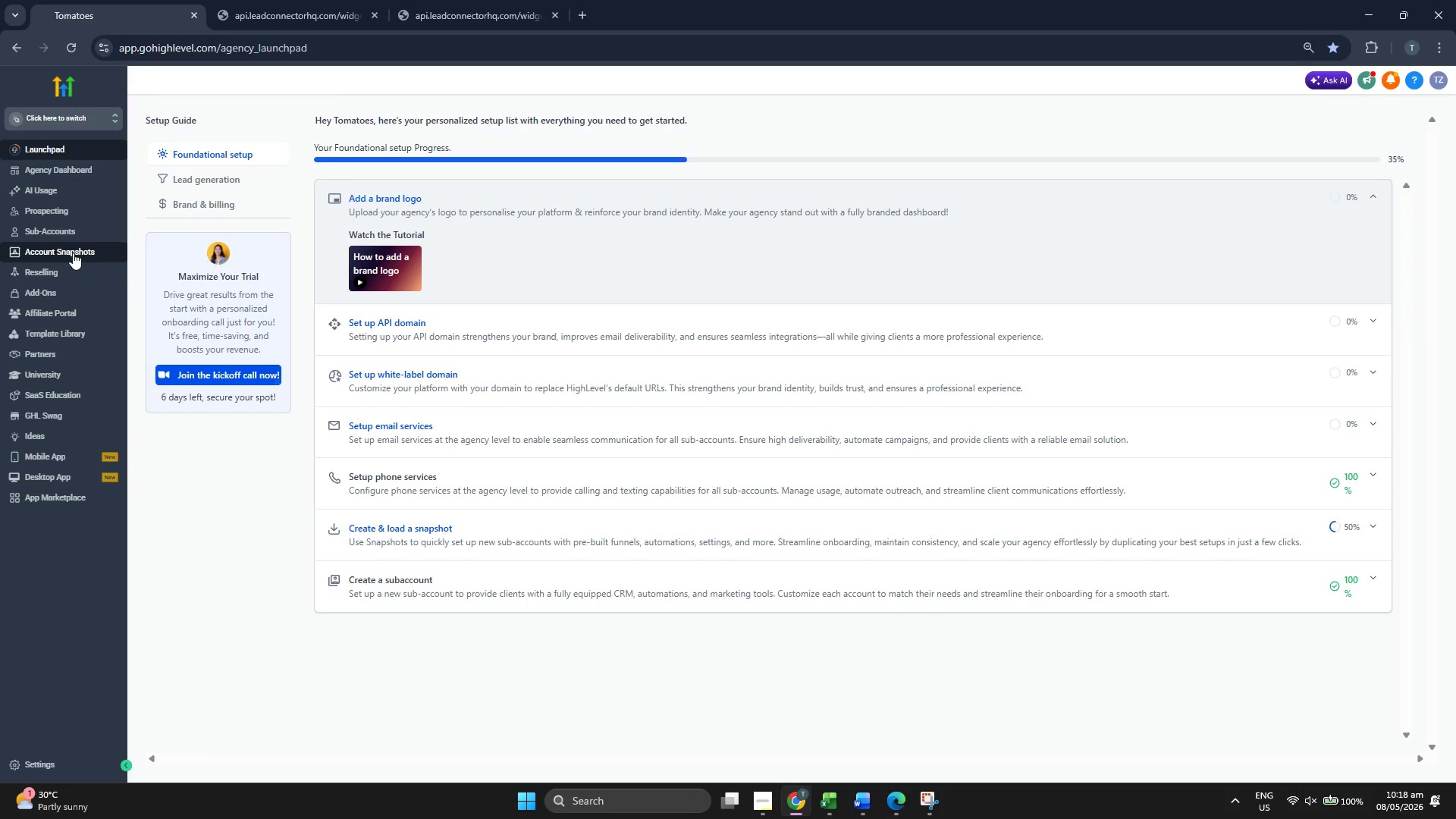 
left_click([73, 253])
 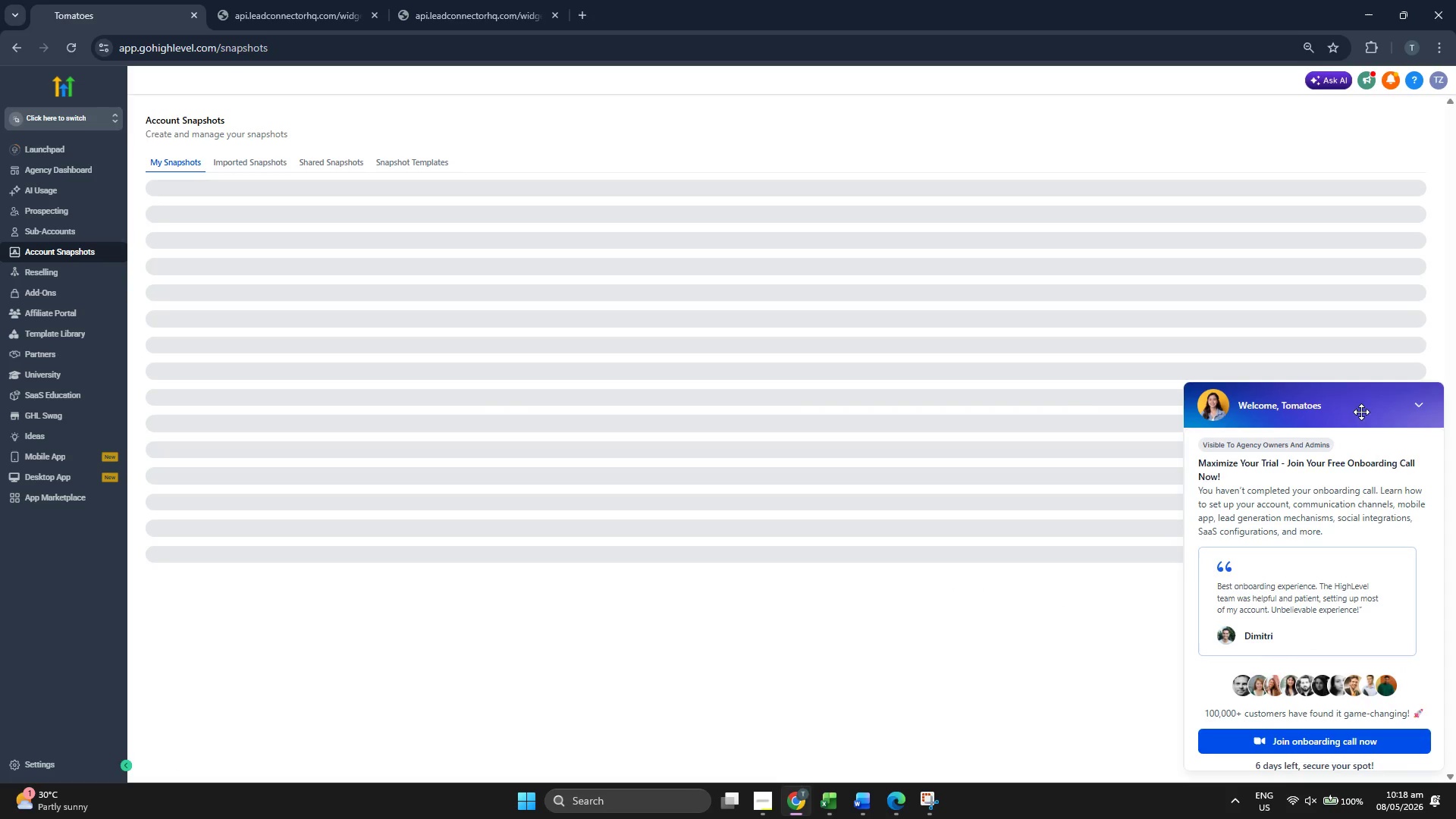 
wait(5.47)
 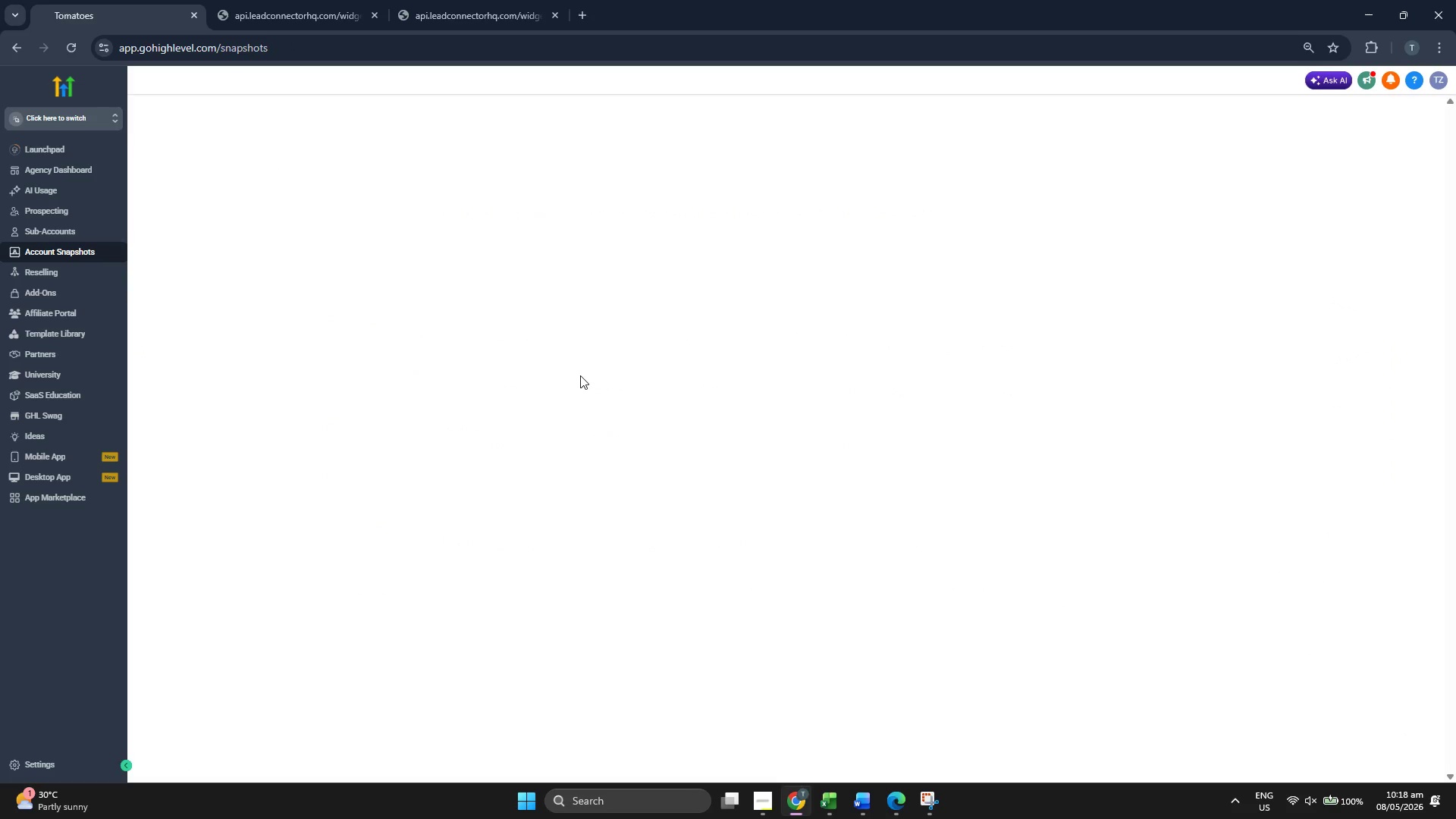 
left_click([1419, 403])
 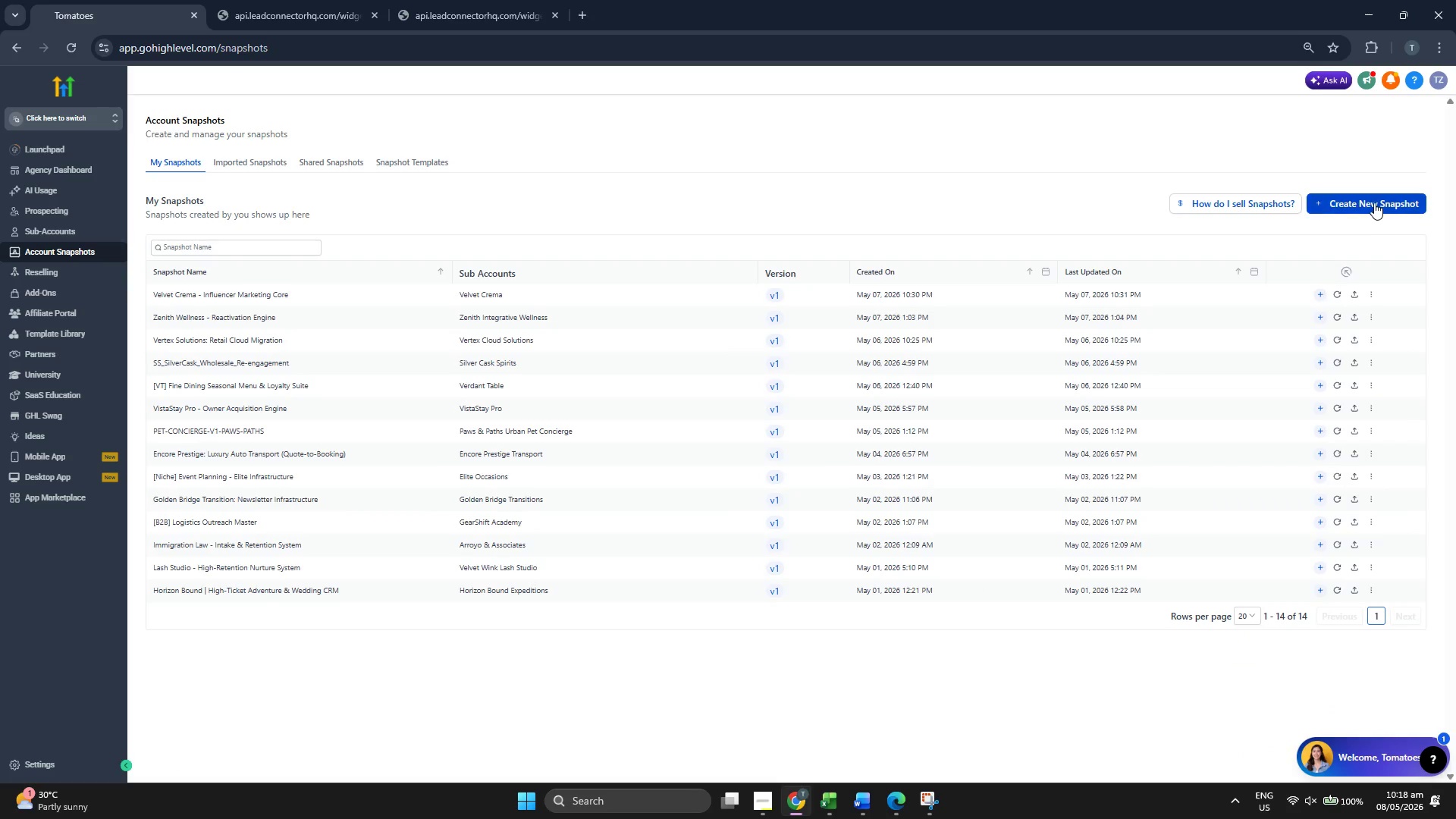 
left_click([1374, 202])
 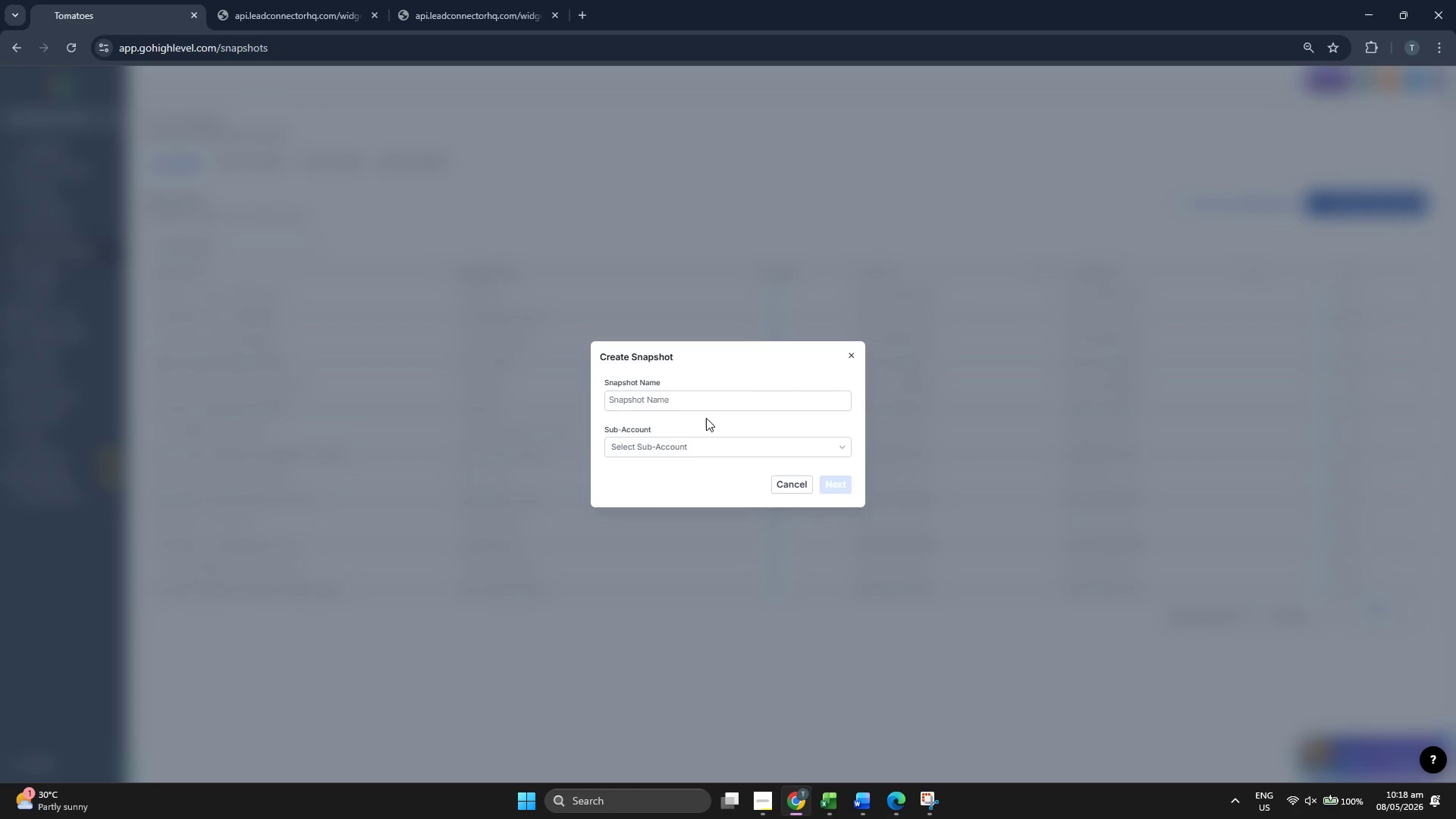 
left_click([698, 445])
 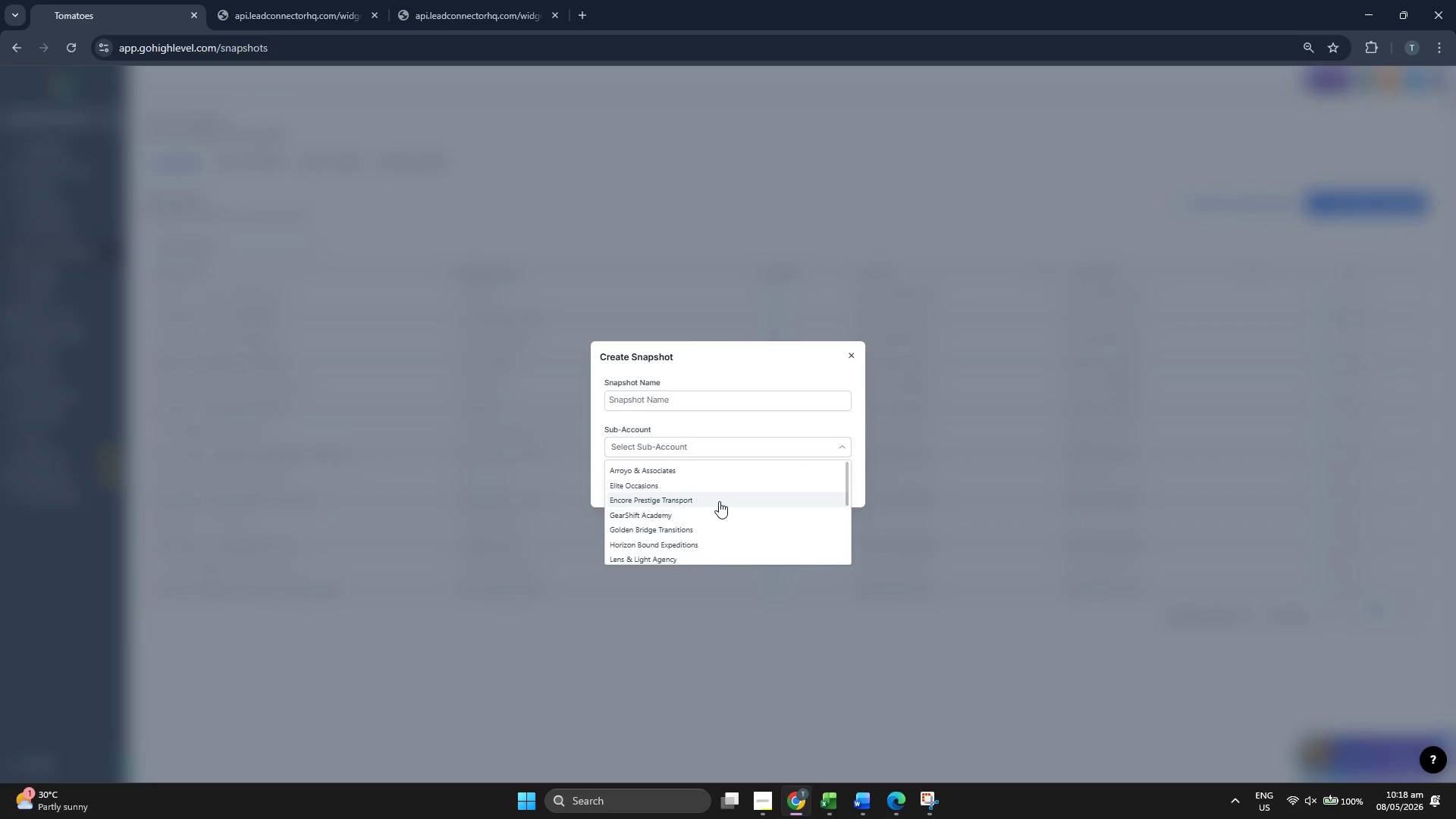 
scroll: coordinate [719, 501], scroll_direction: down, amount: 4.0